 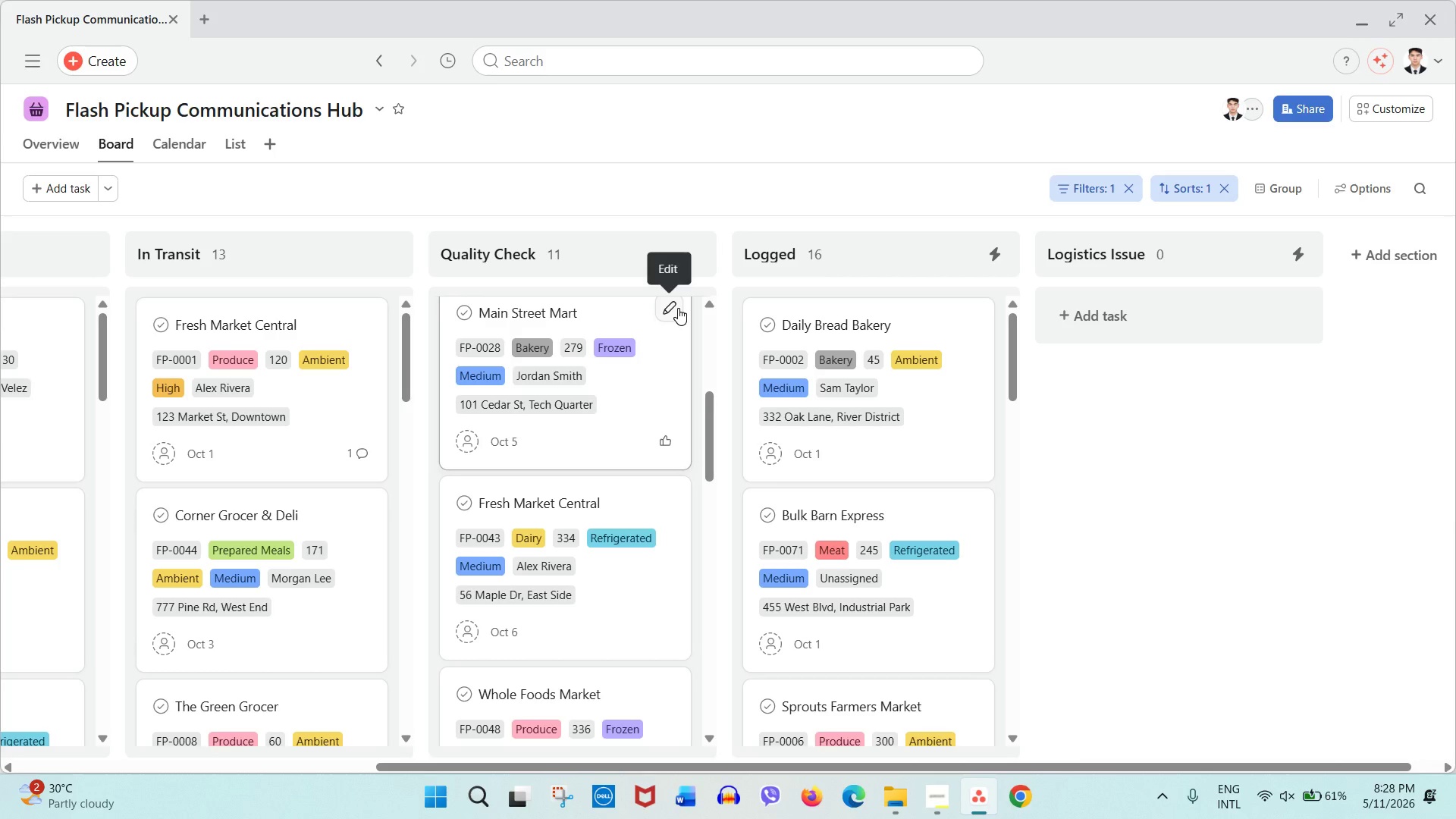 
left_click([1352, 494])
 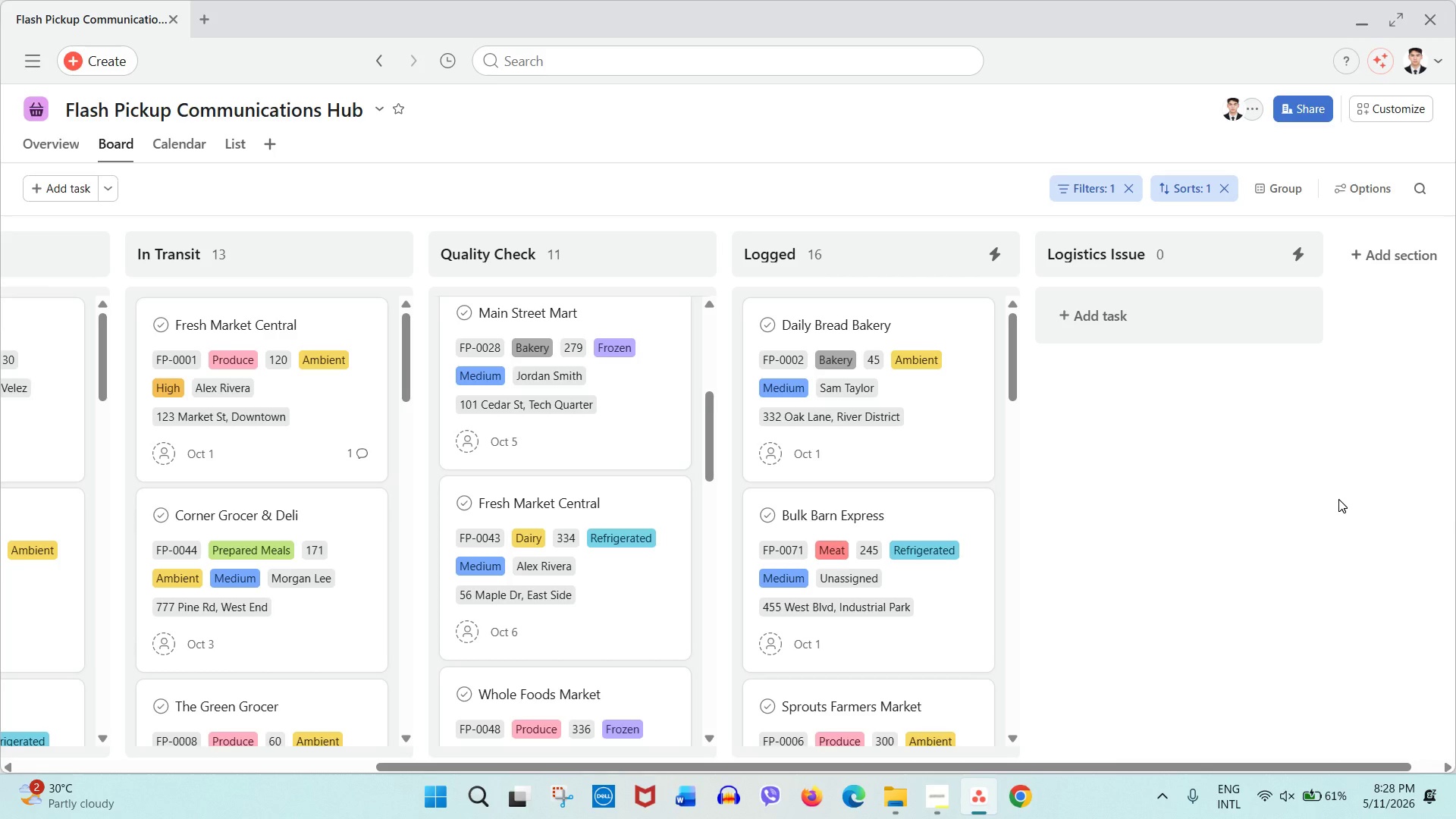 
wait(13.23)
 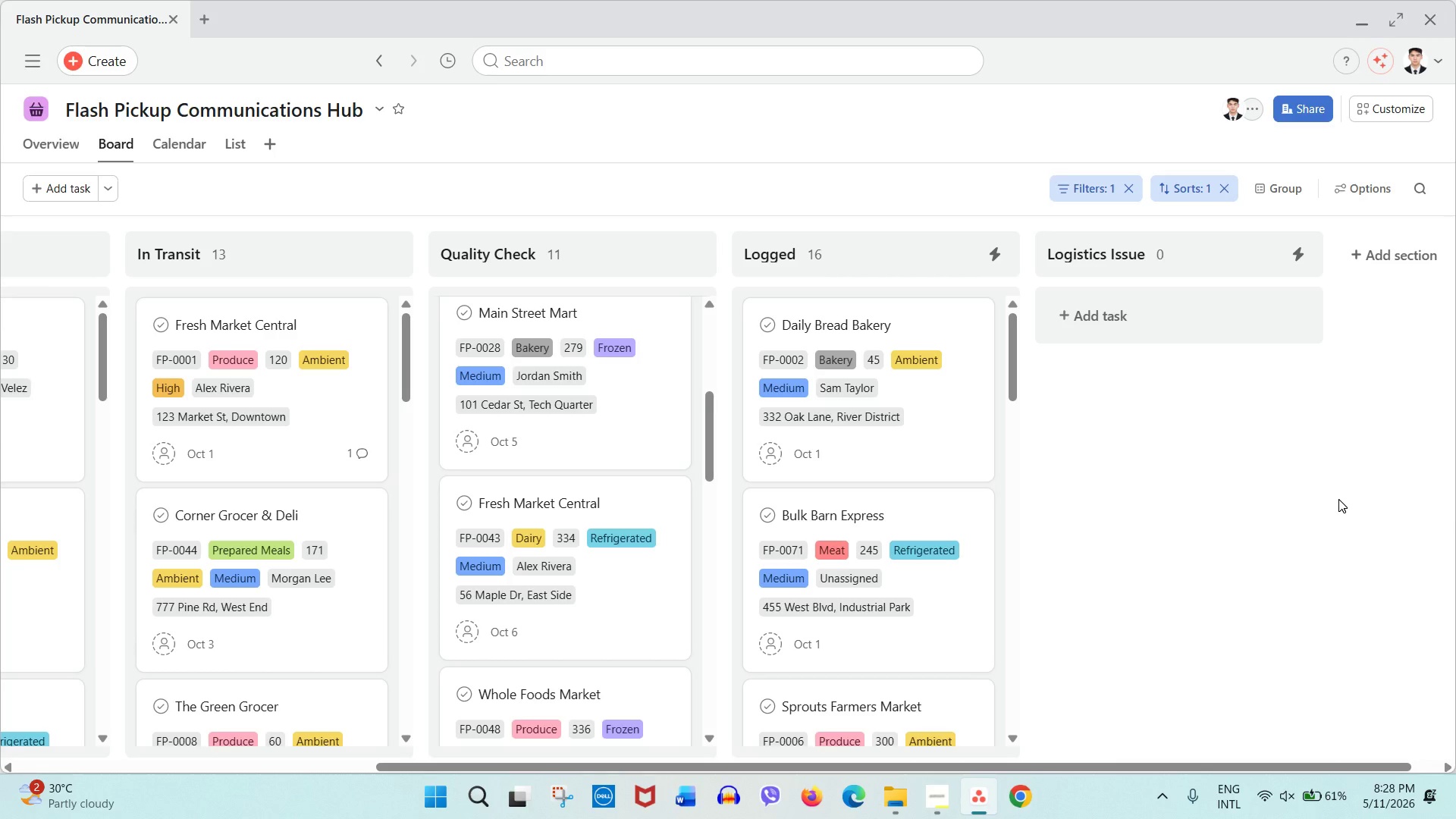 
left_click([1318, 436])
 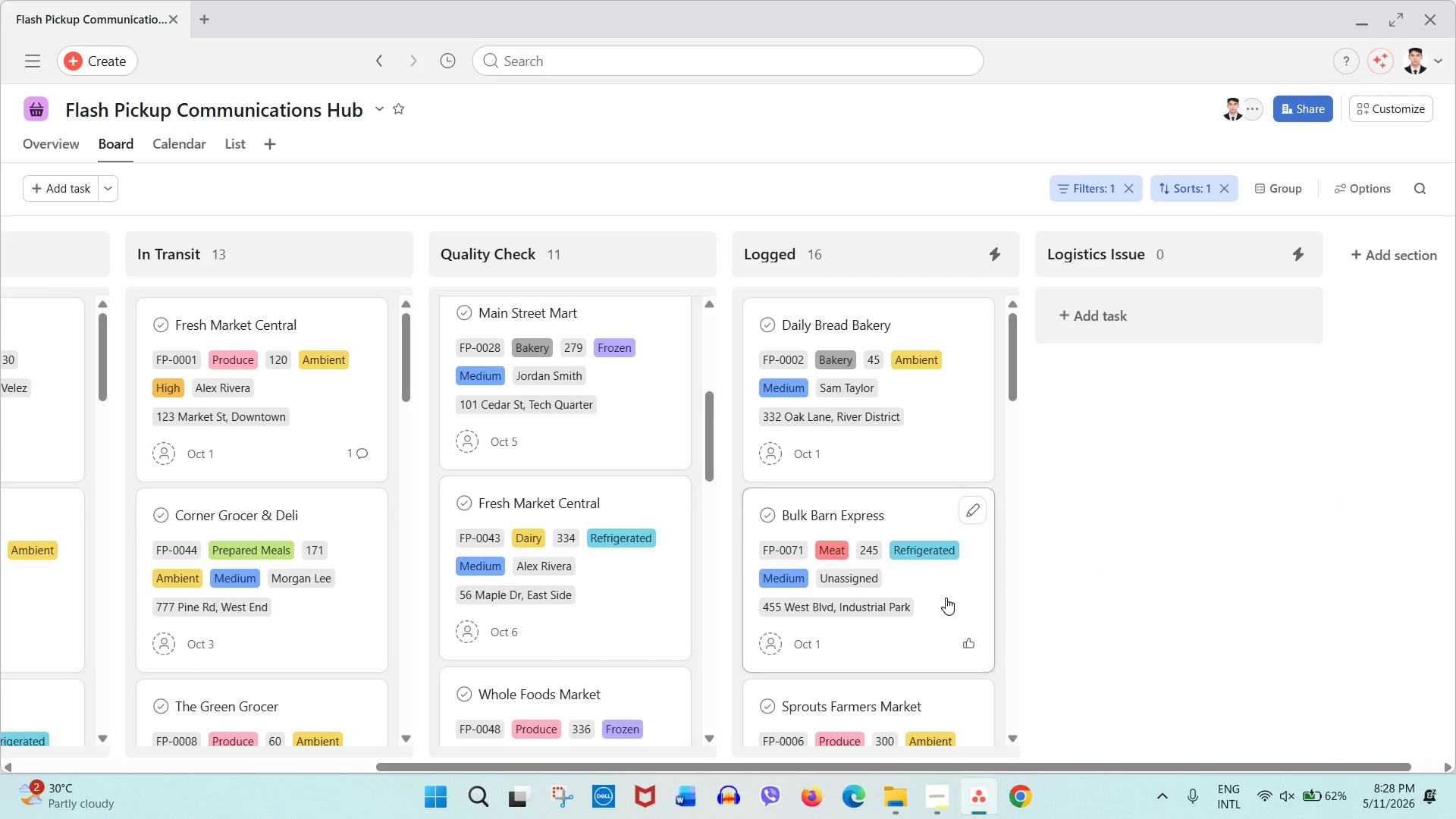 
wait(7.45)
 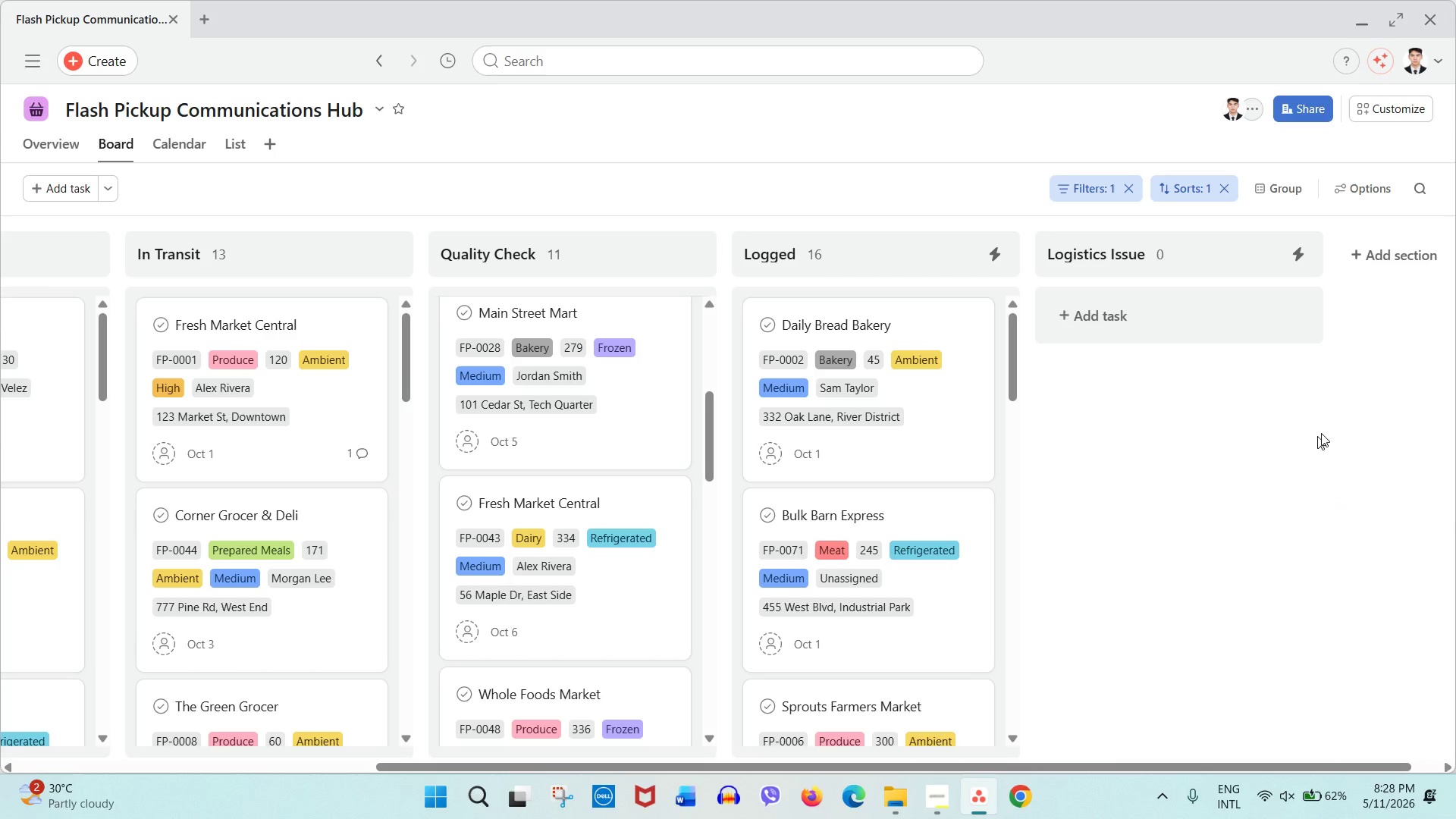 
left_click_drag(start_coordinate=[1014, 765], to_coordinate=[748, 748])
 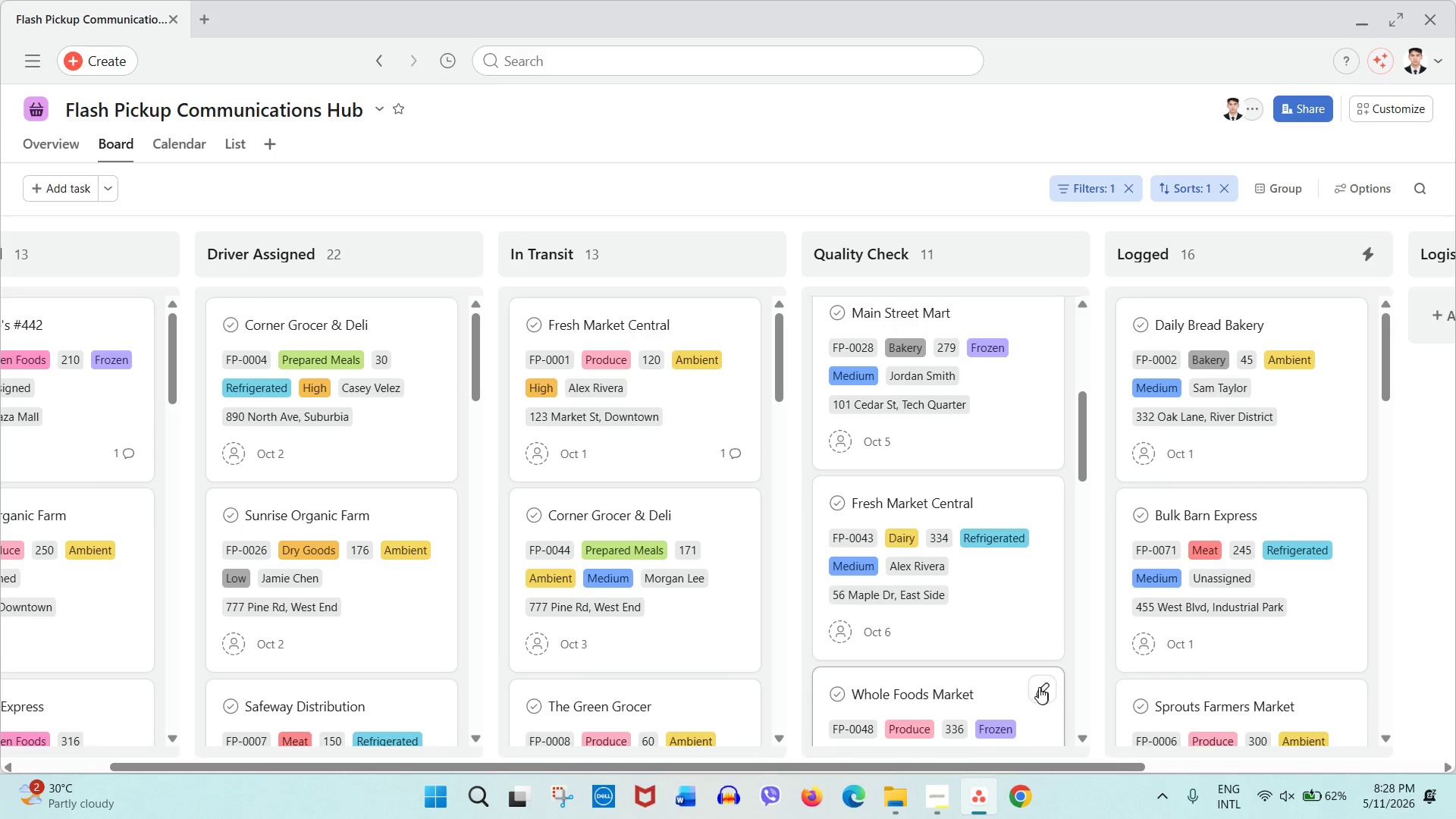 
left_click_drag(start_coordinate=[1005, 763], to_coordinate=[1155, 764])
 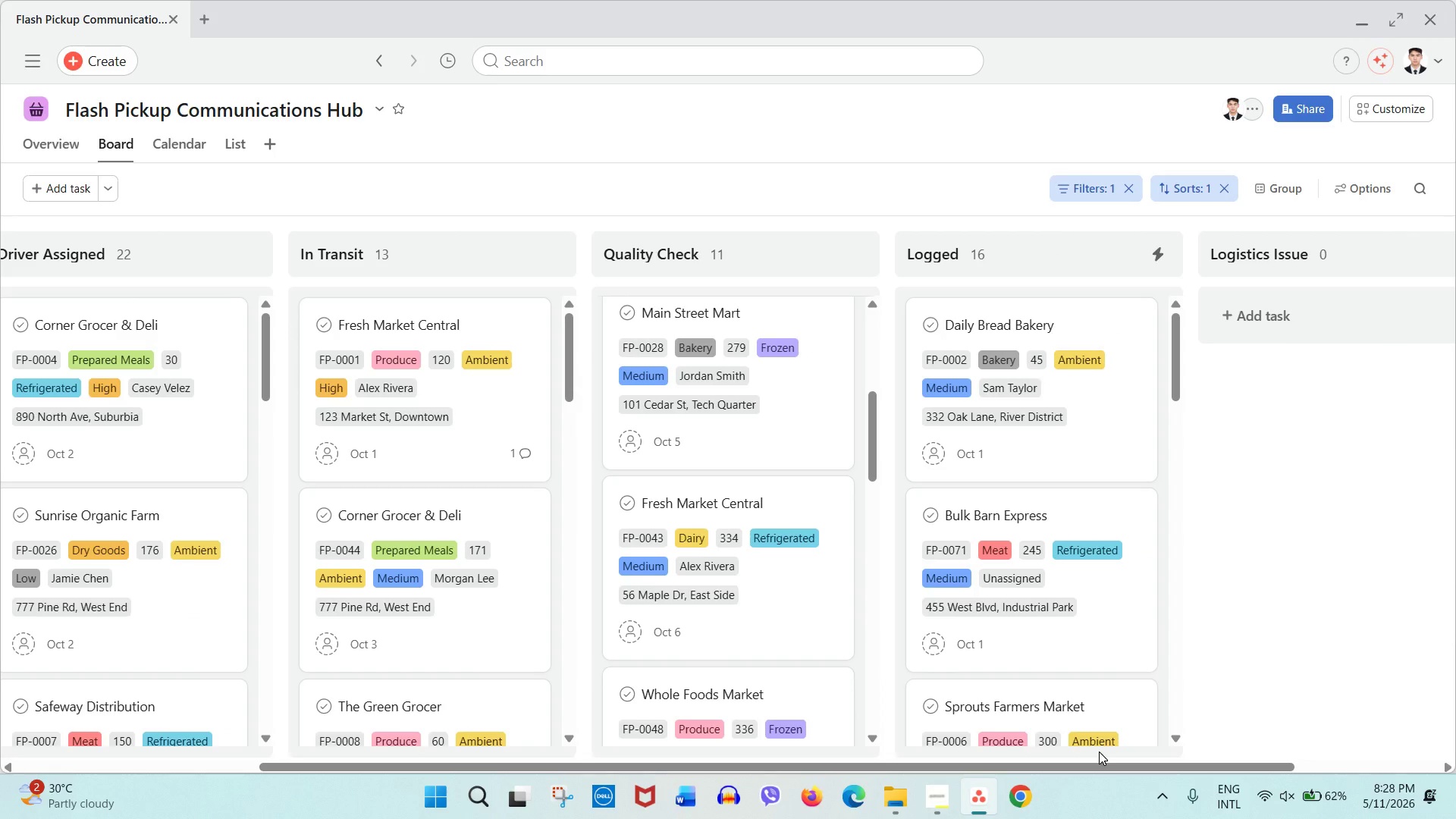 
wait(7.84)
 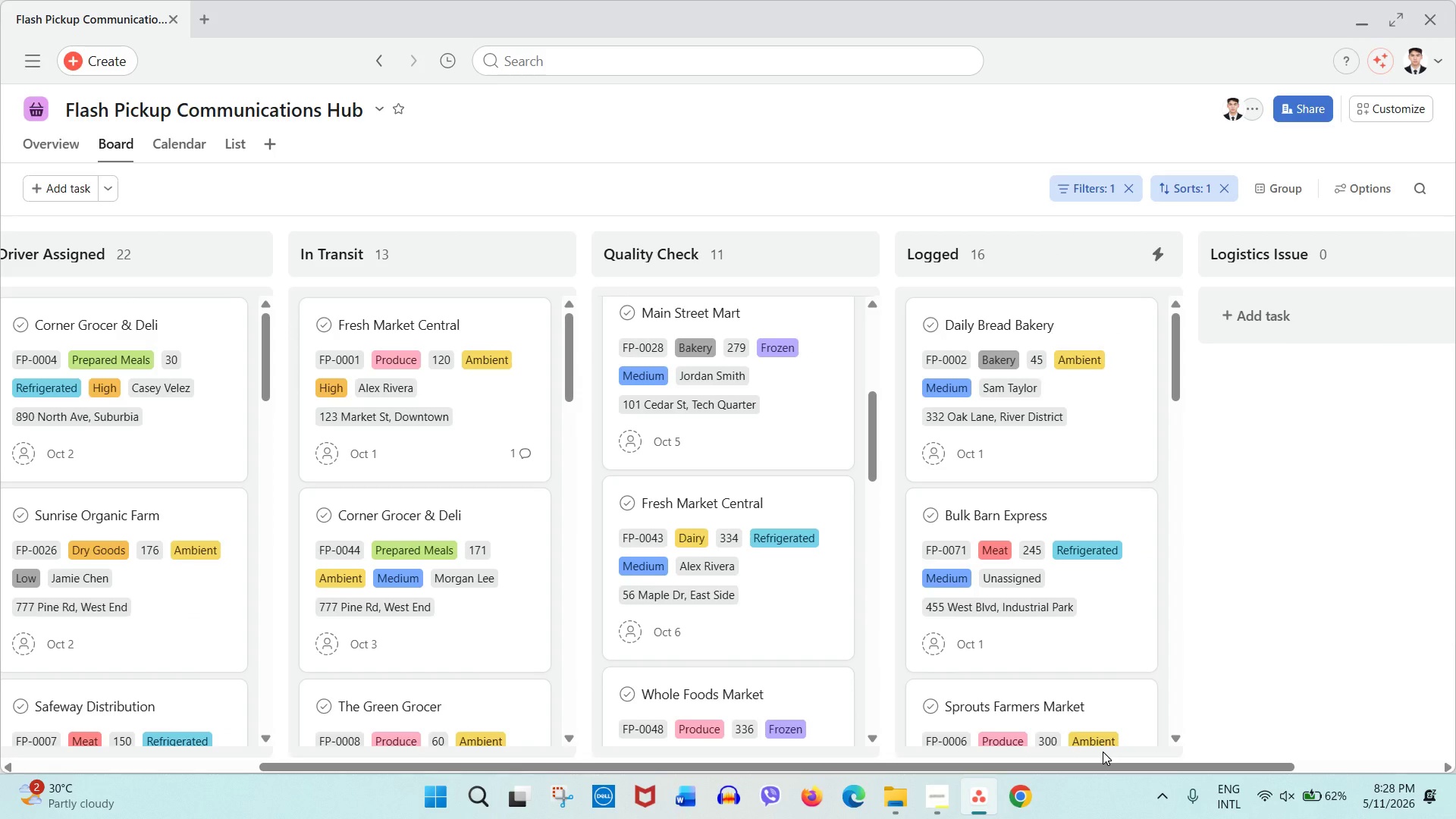 
left_click_drag(start_coordinate=[1158, 760], to_coordinate=[1282, 764])
 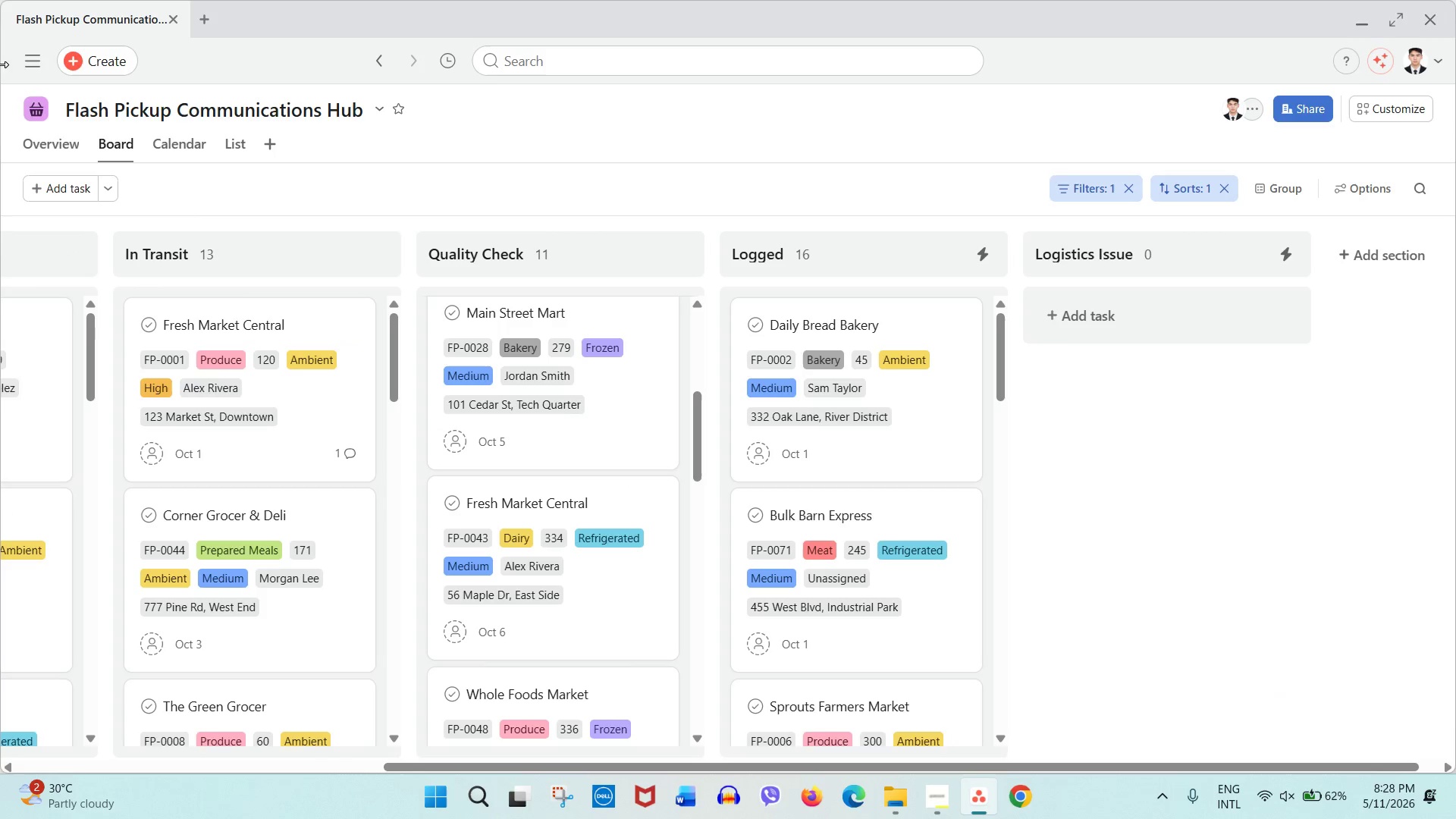 
wait(6.17)
 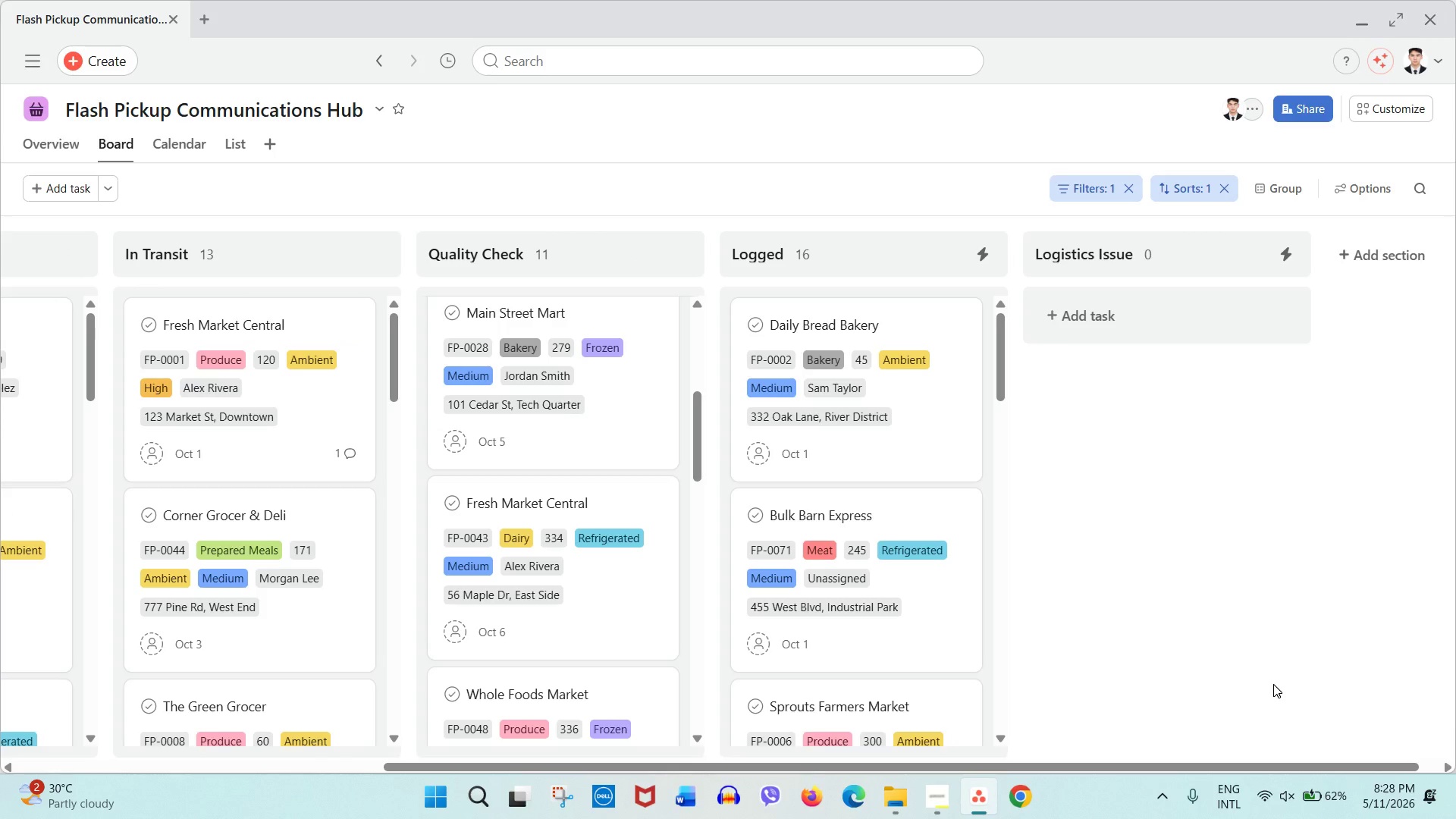 
left_click([50, 149])
 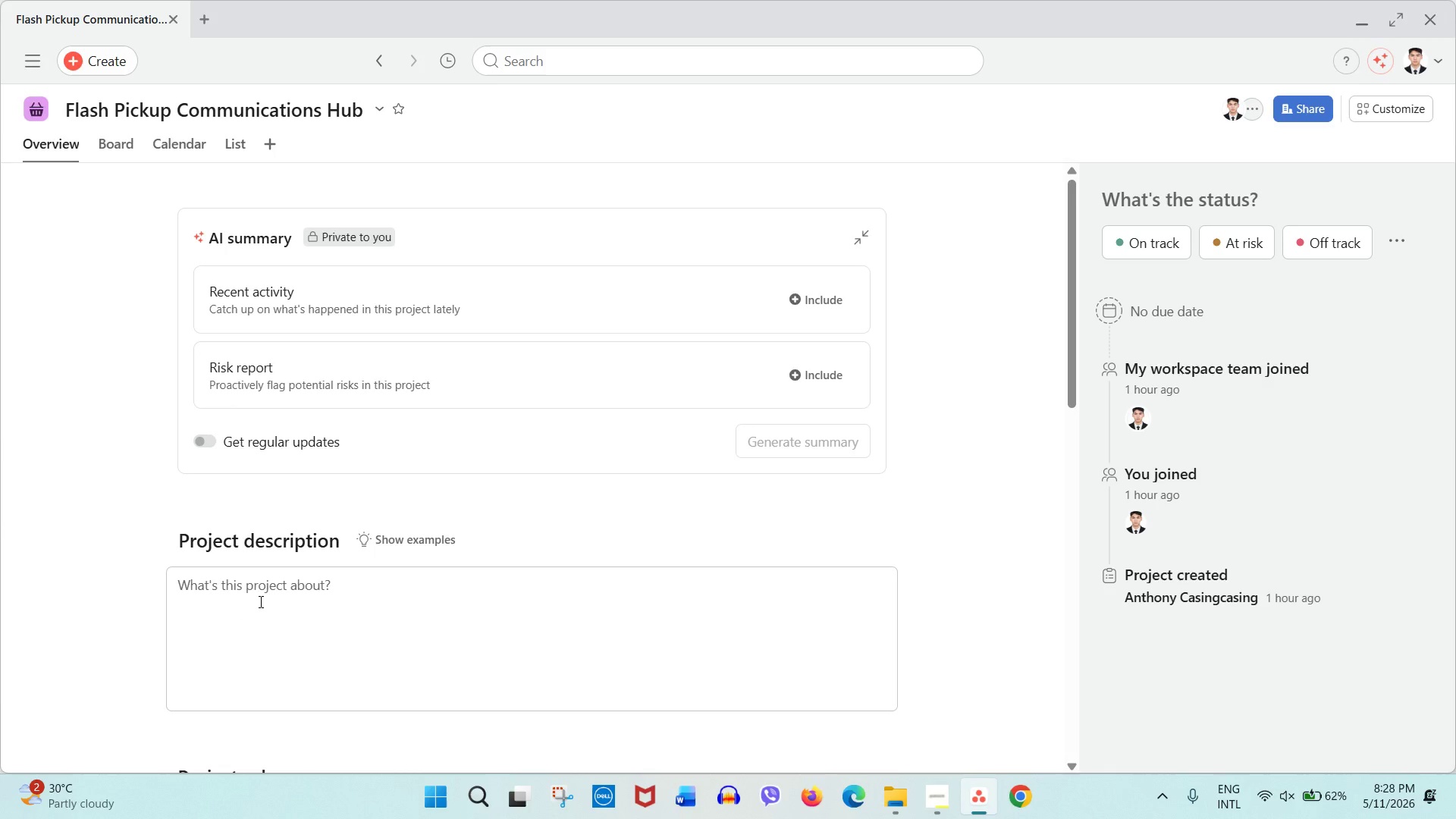 
left_click([259, 601])
 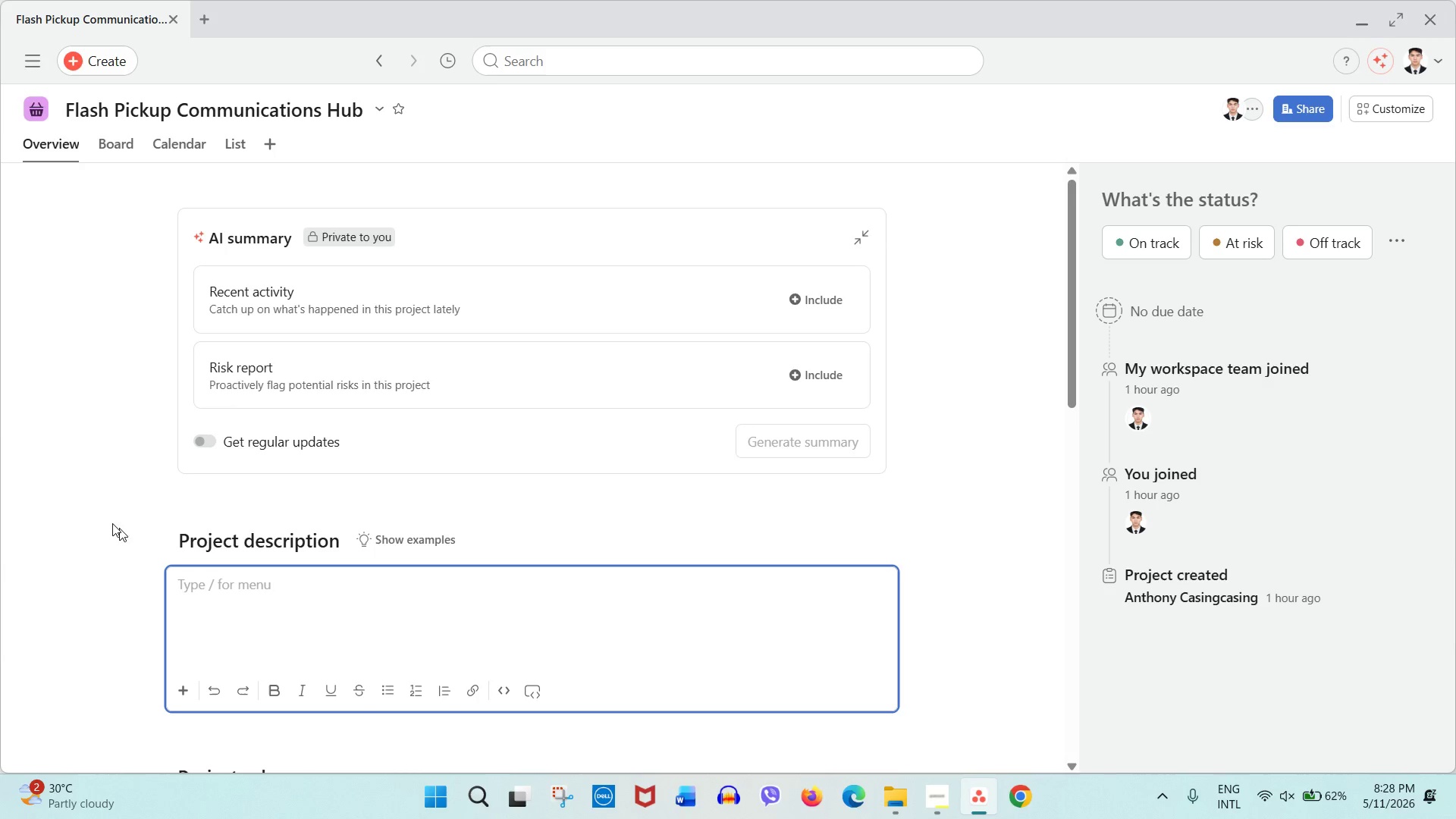 
left_click([93, 508])
 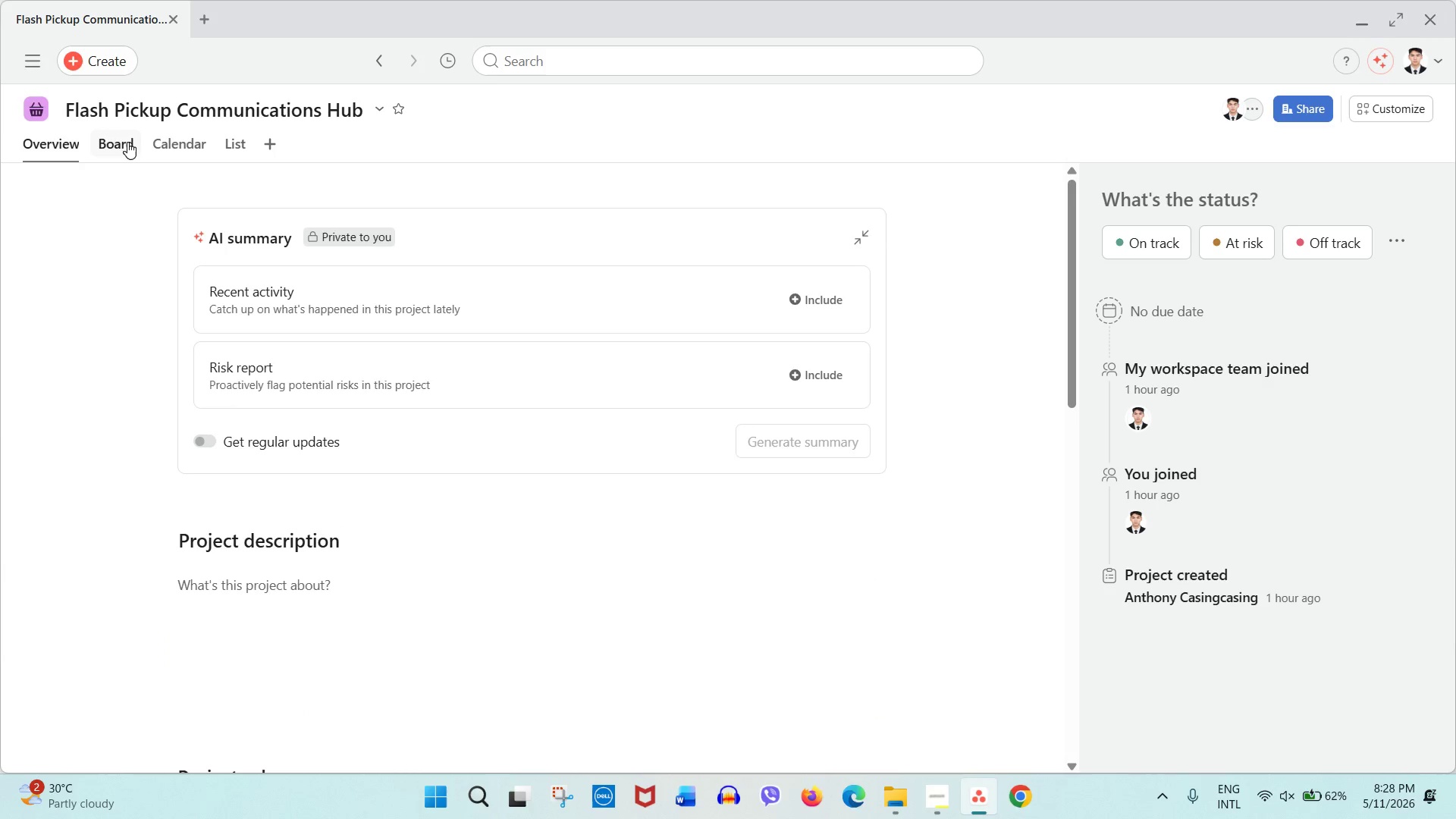 
left_click([118, 142])
 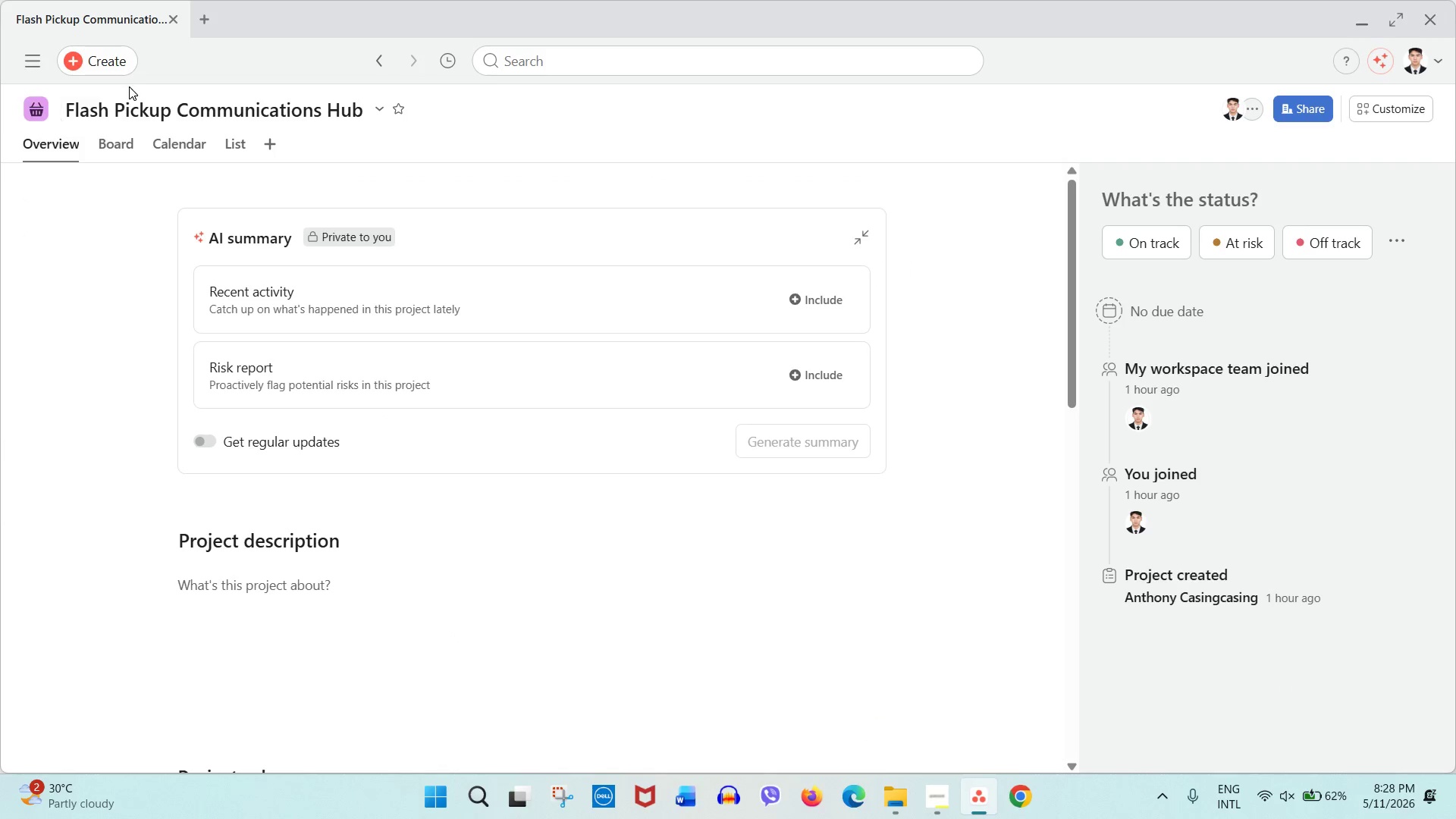 
wait(5.25)
 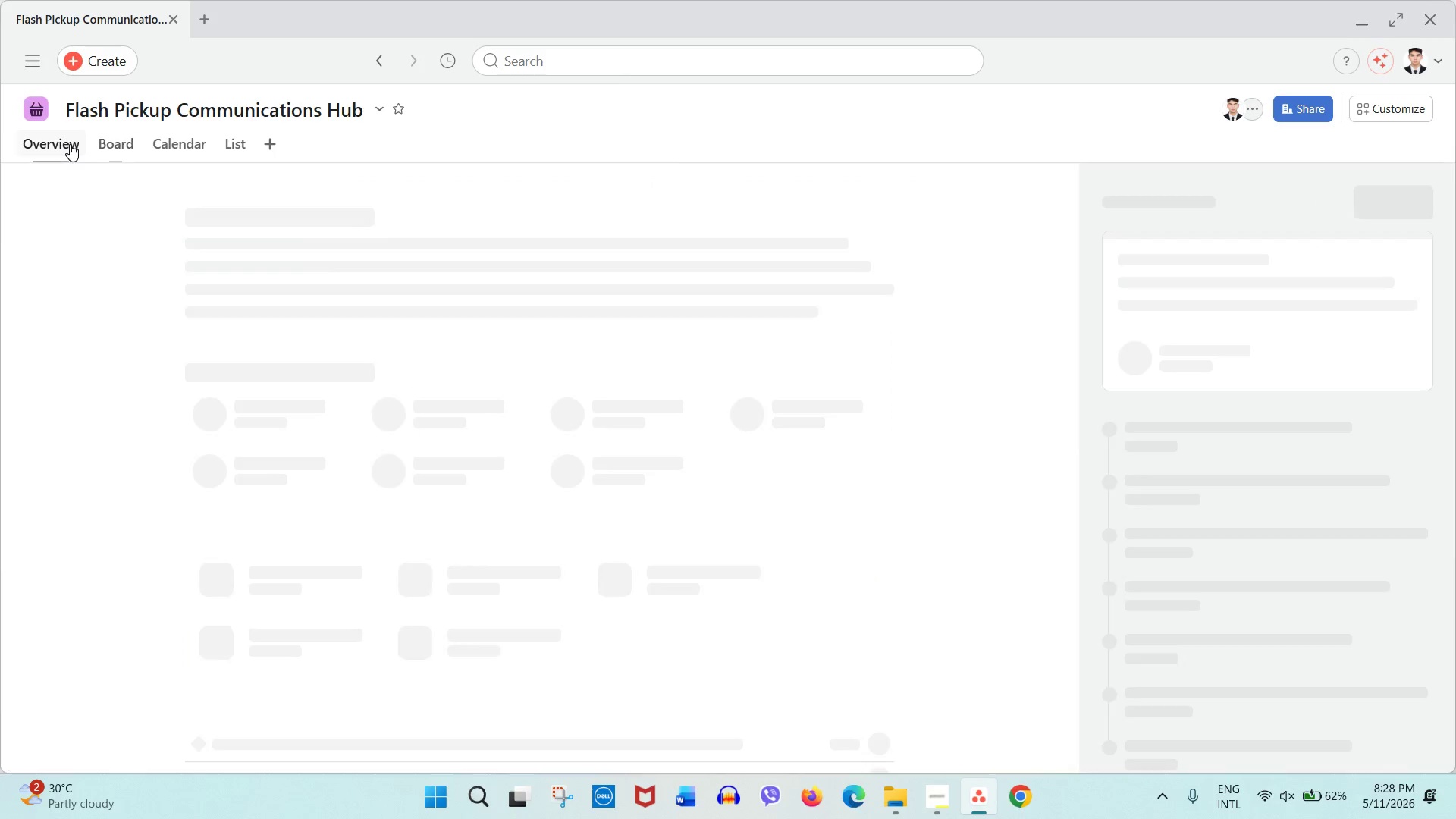 
left_click([136, 140])
 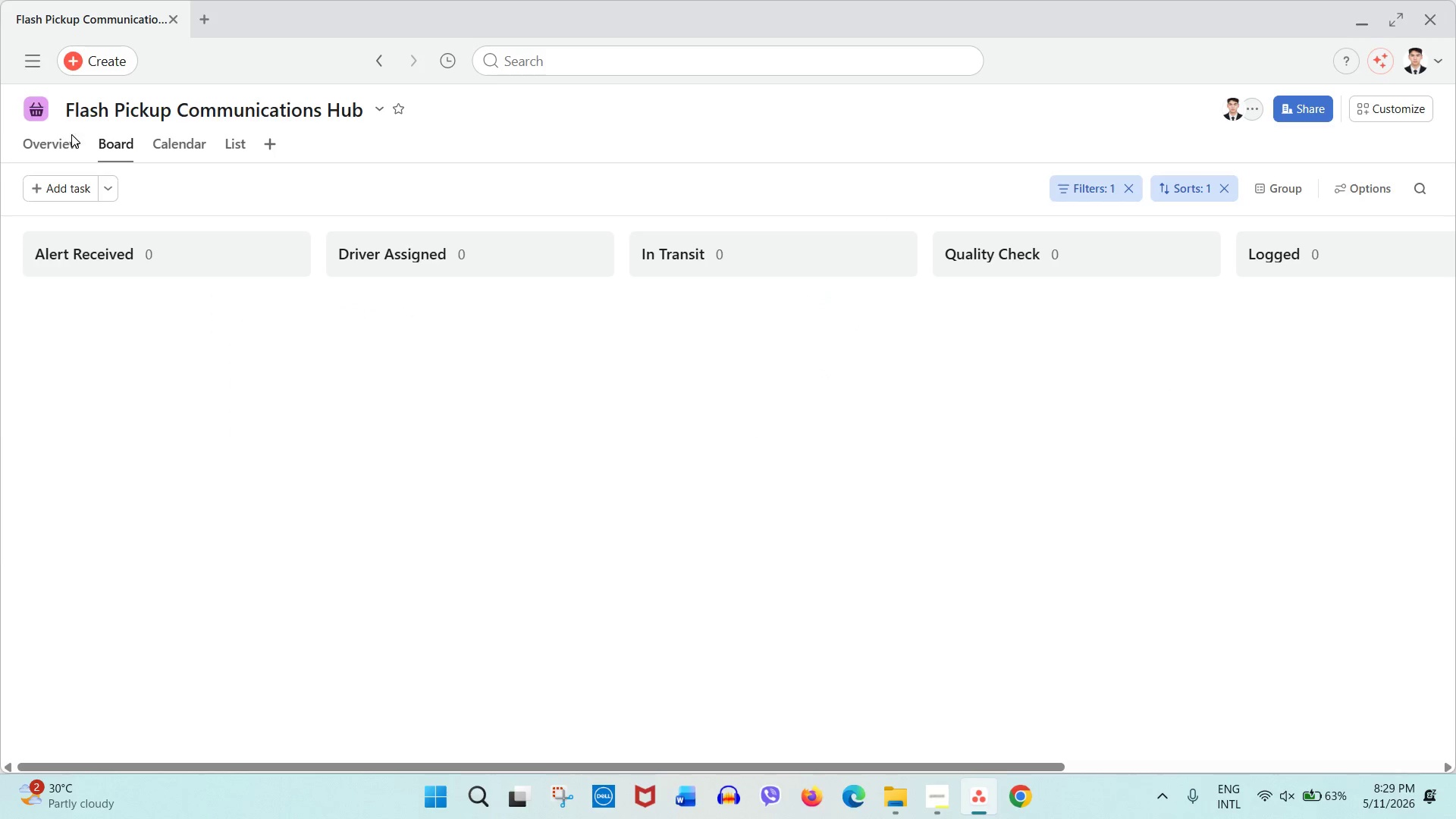 
left_click([69, 140])
 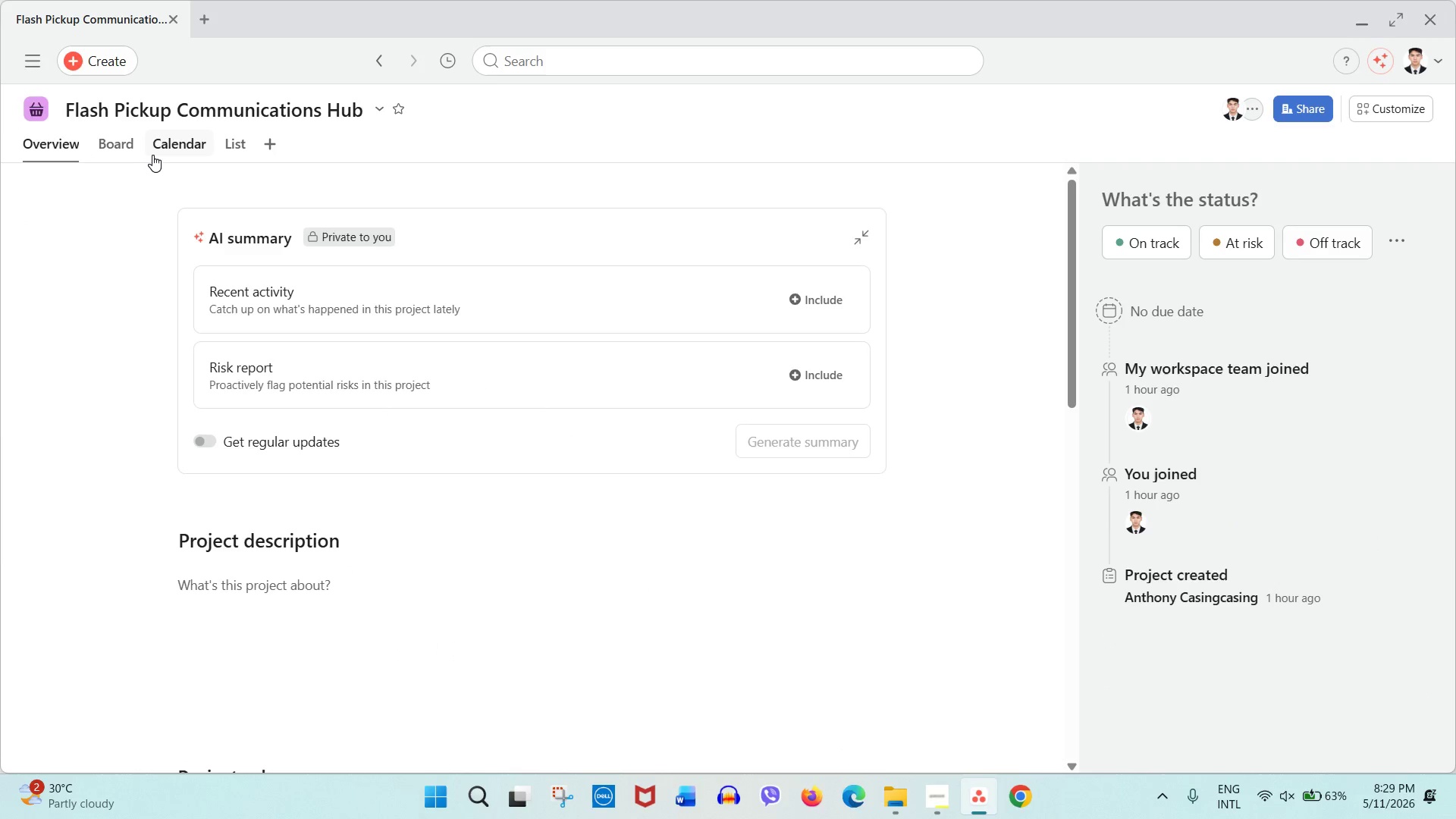 
left_click([118, 152])
 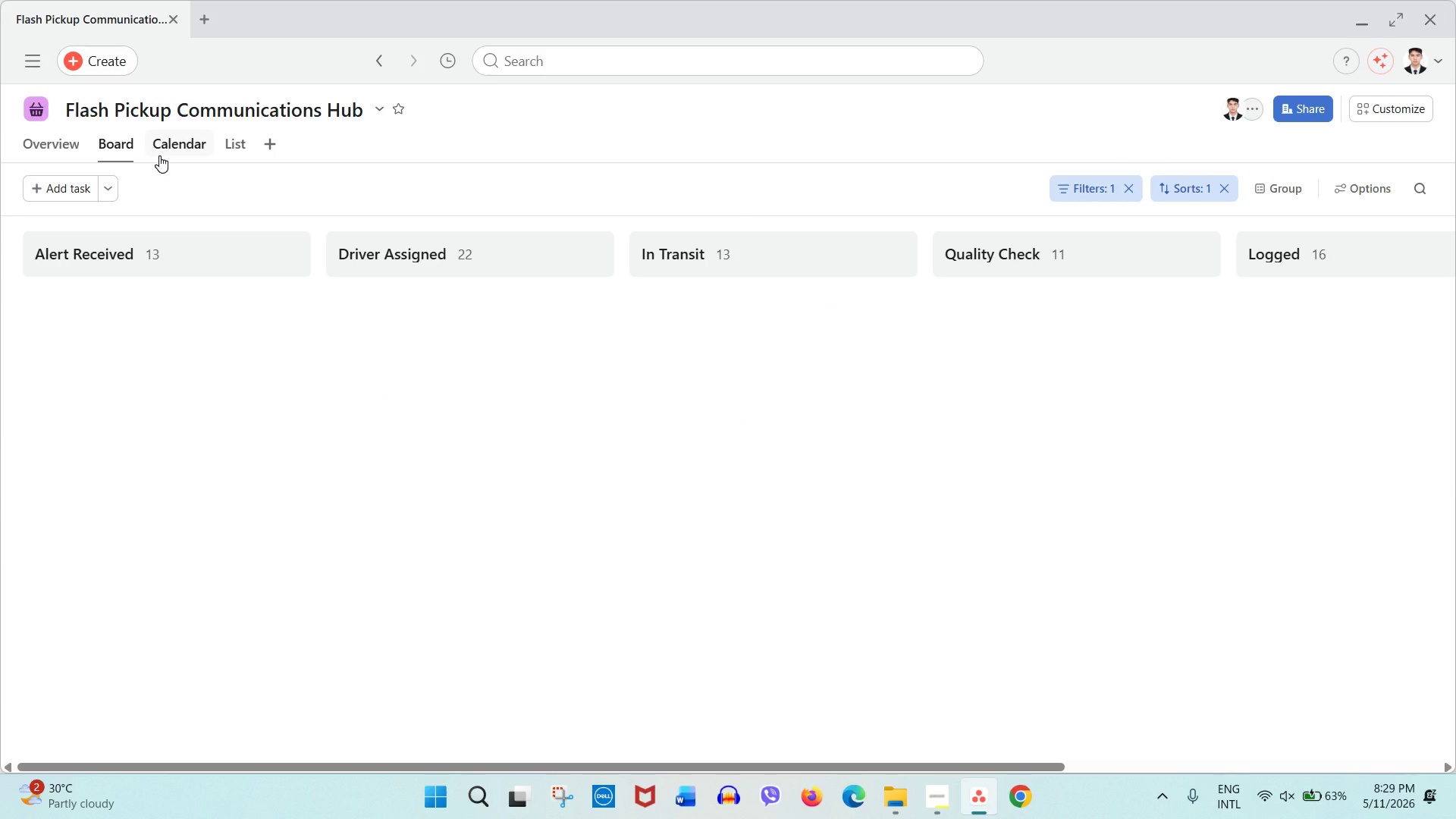 
left_click([159, 155])
 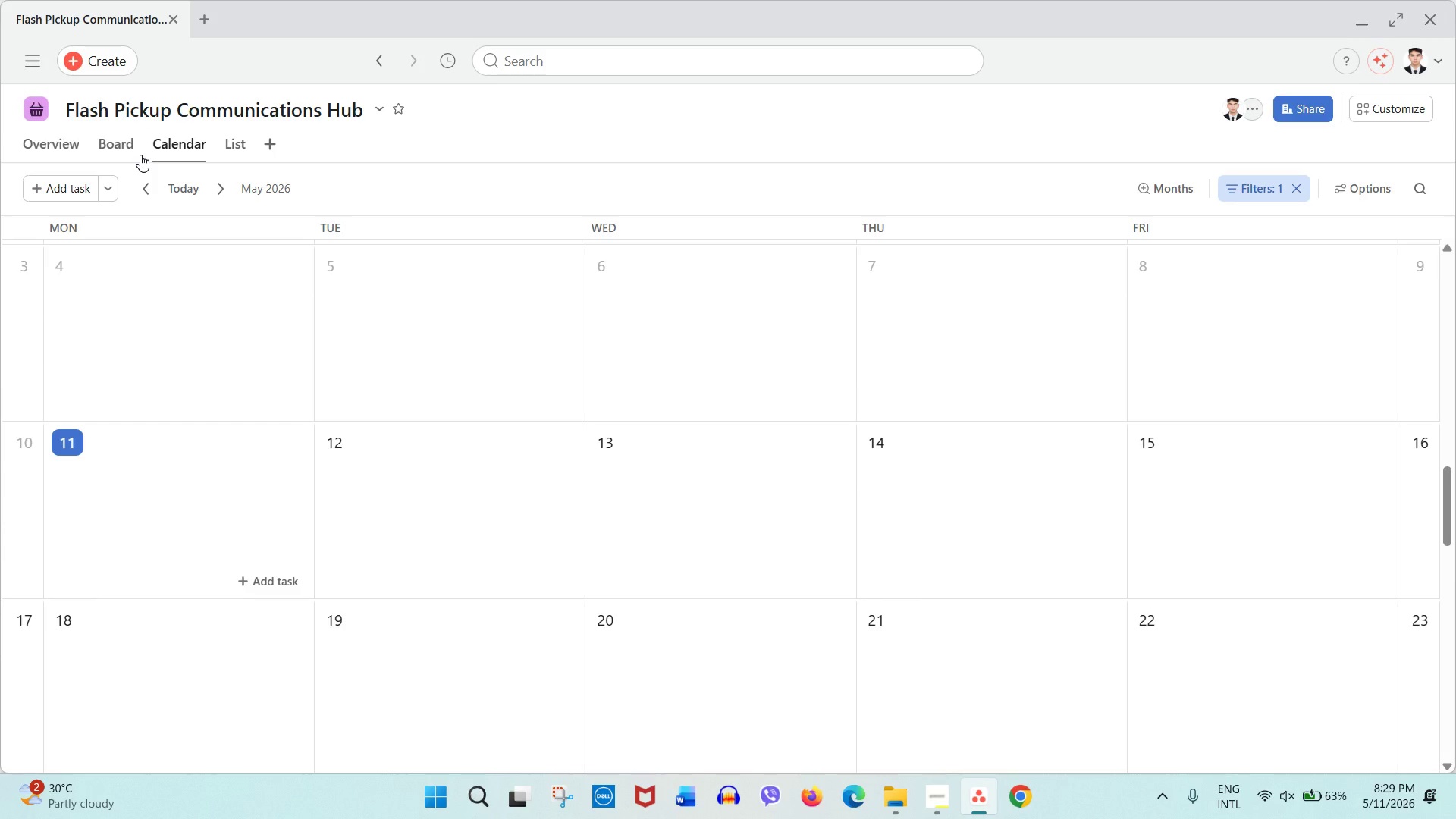 
wait(7.58)
 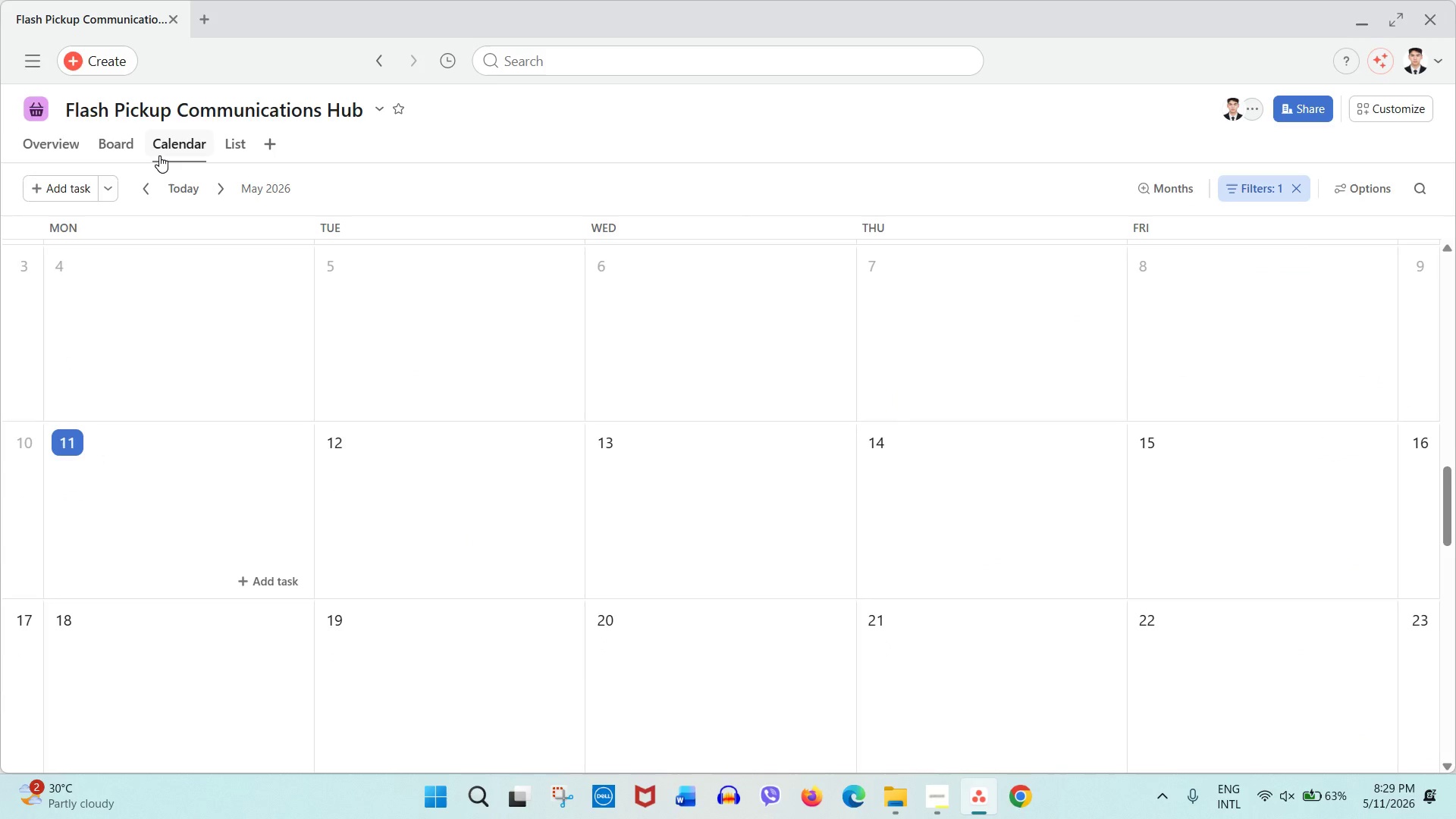 
left_click([943, 791])